 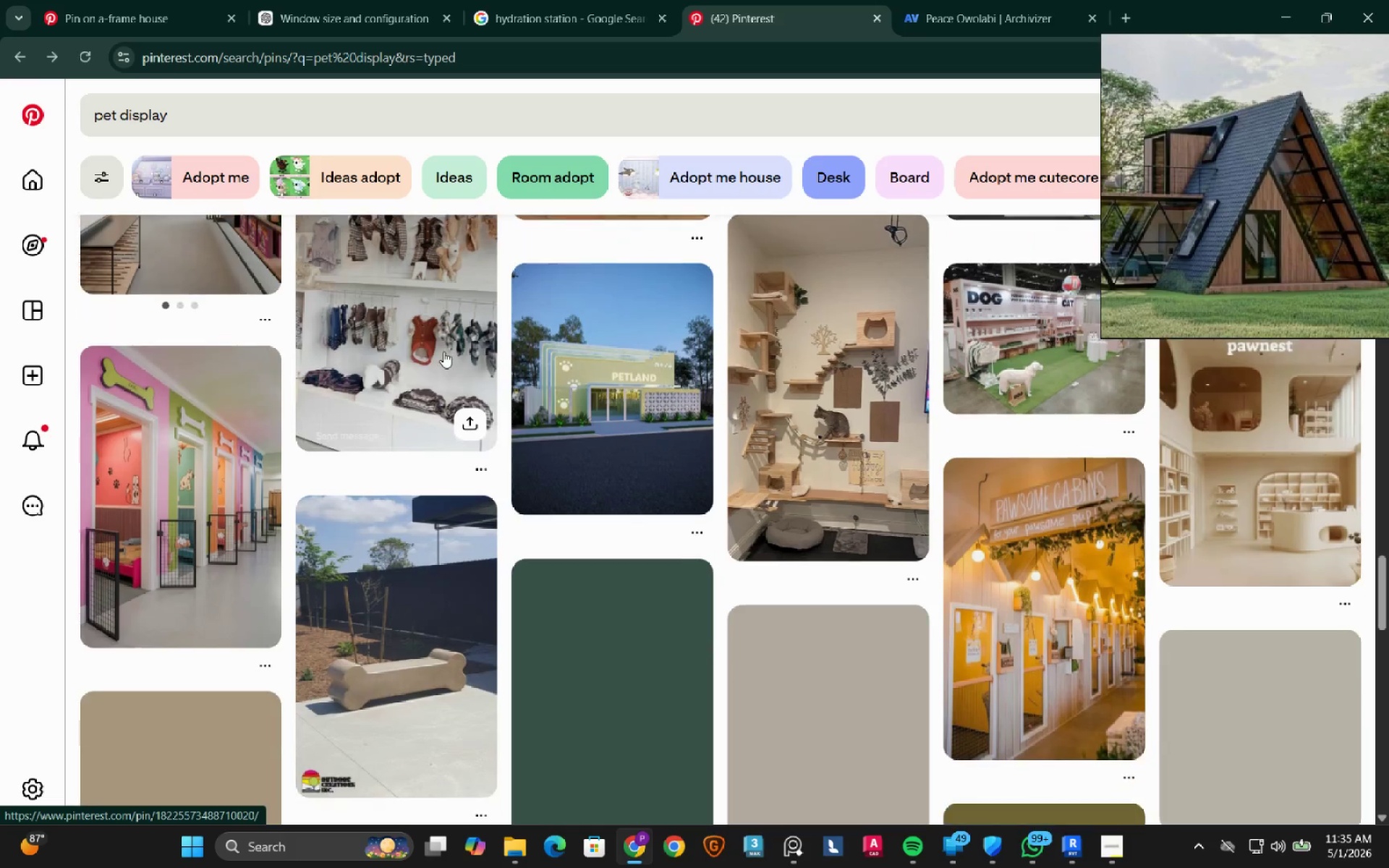 
scroll: coordinate [449, 353], scroll_direction: up, amount: 25.0
 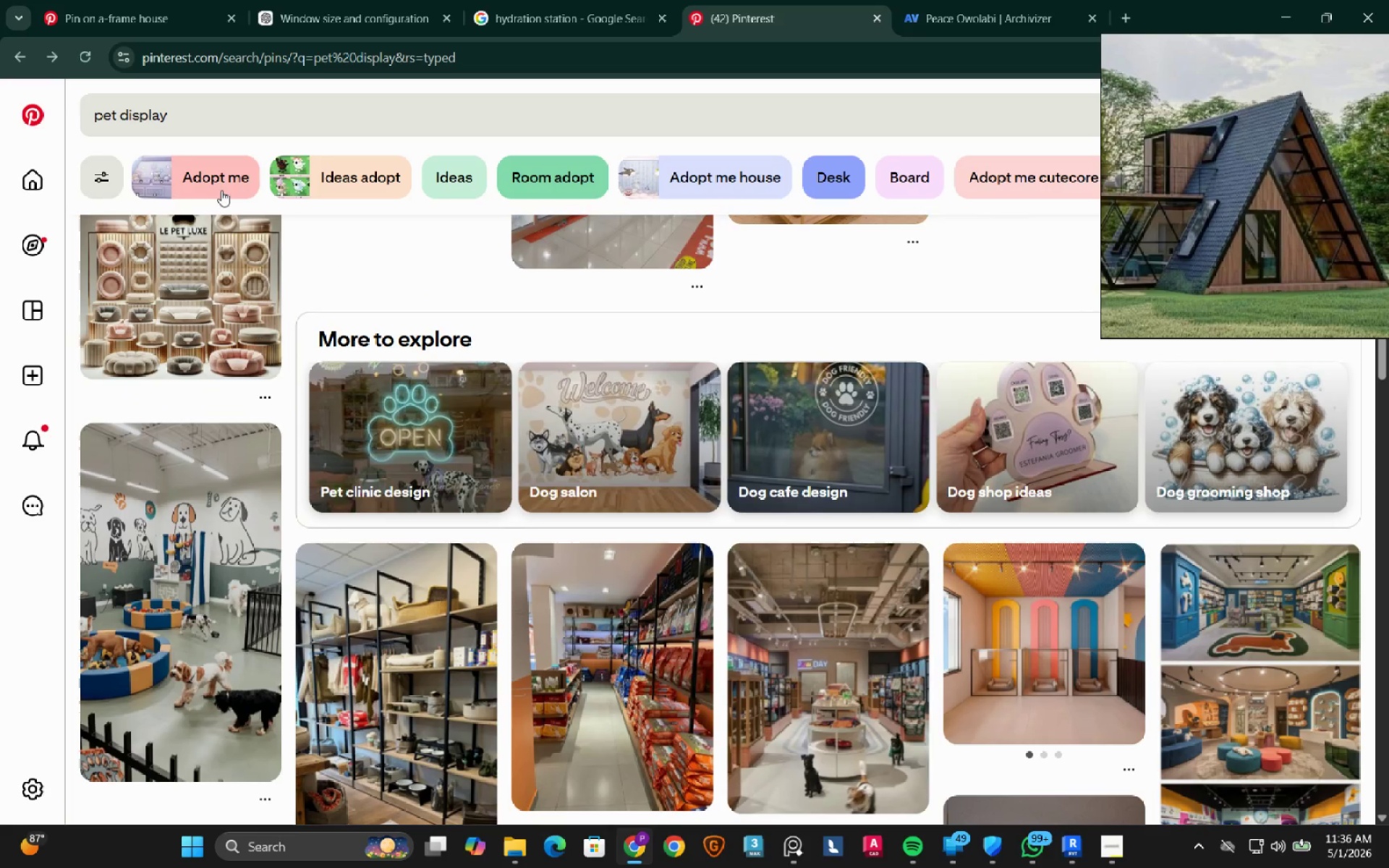 
left_click([221, 190])
 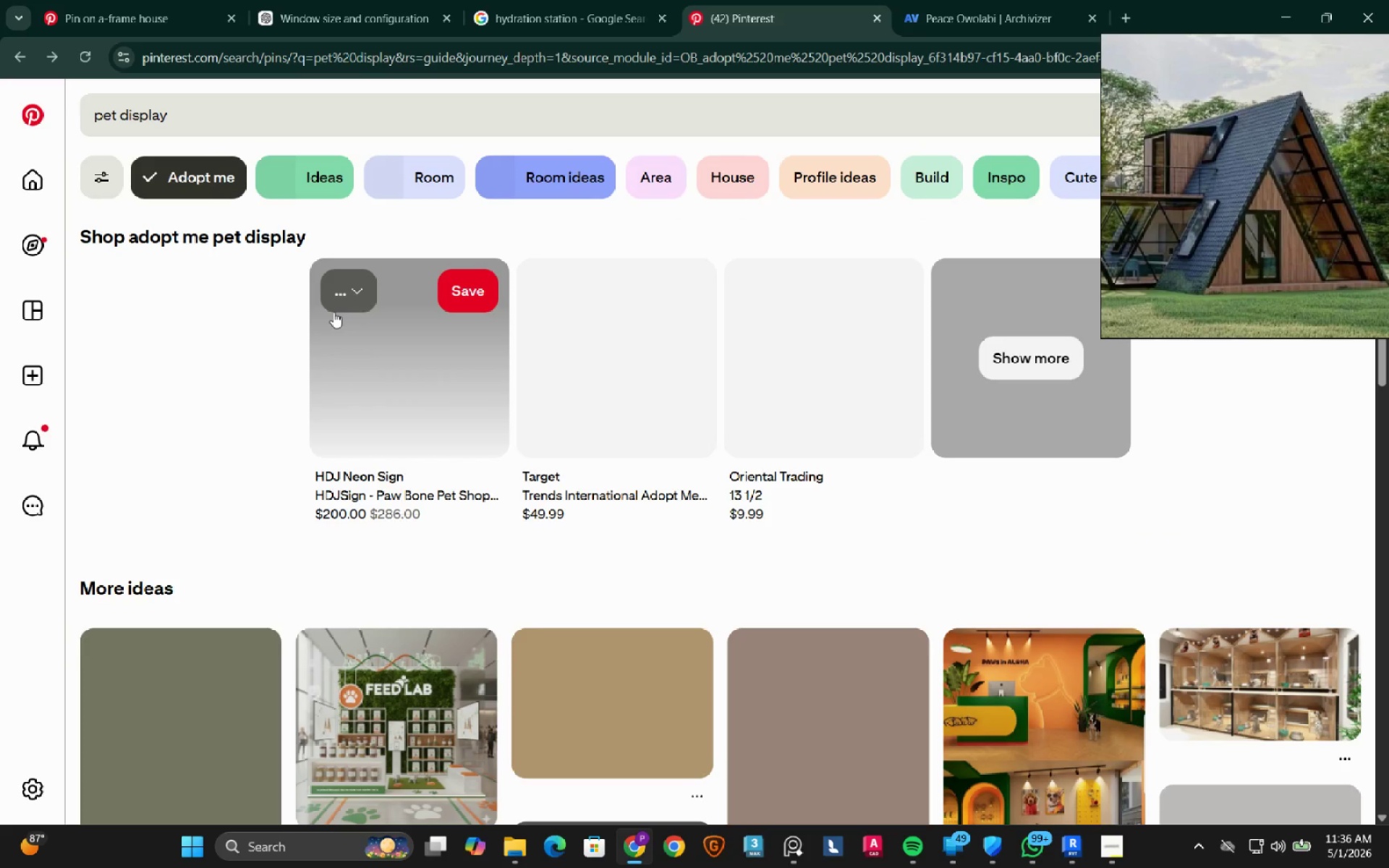 
scroll: coordinate [294, 365], scroll_direction: down, amount: 11.0
 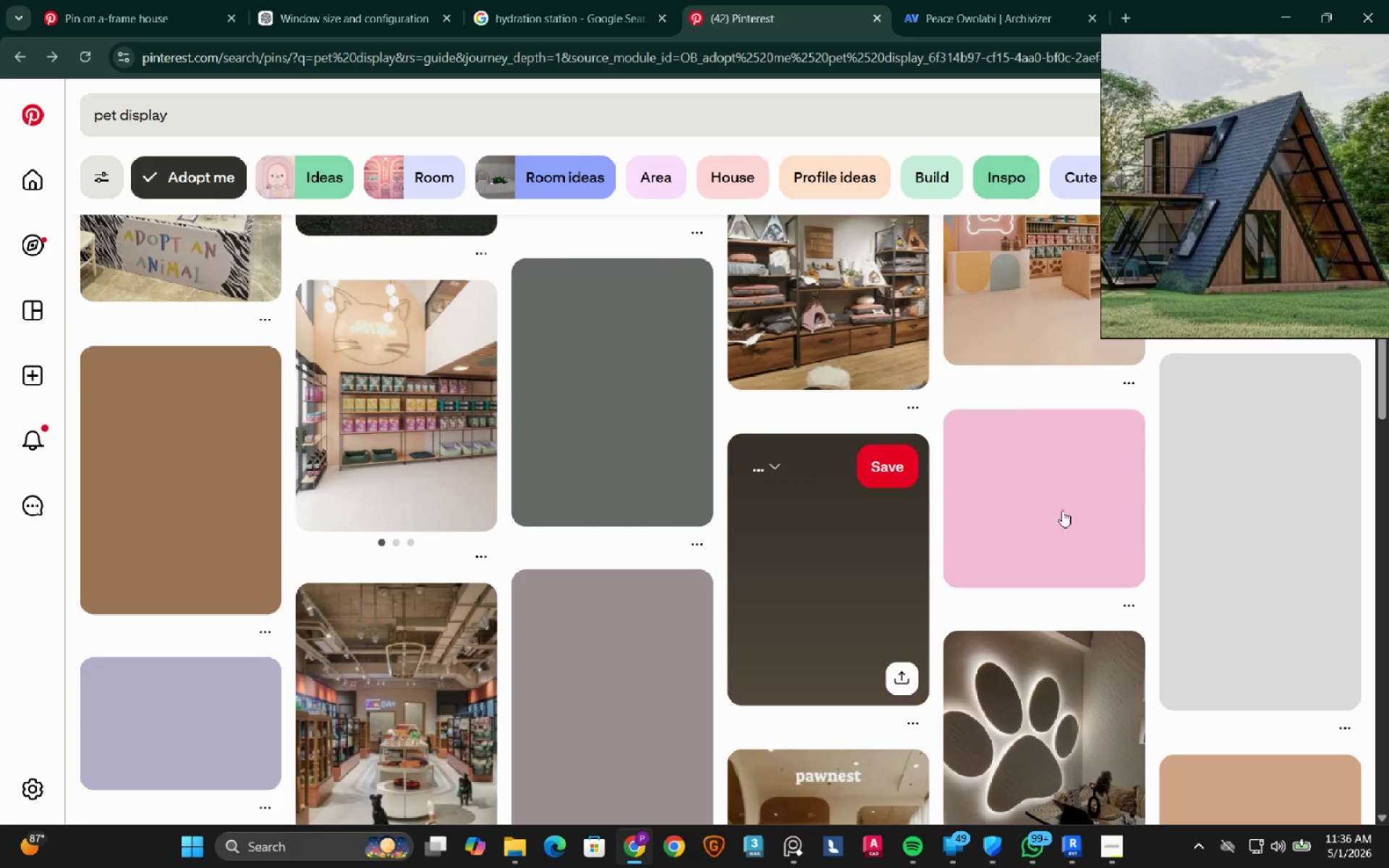 
scroll: coordinate [1103, 548], scroll_direction: up, amount: 7.0
 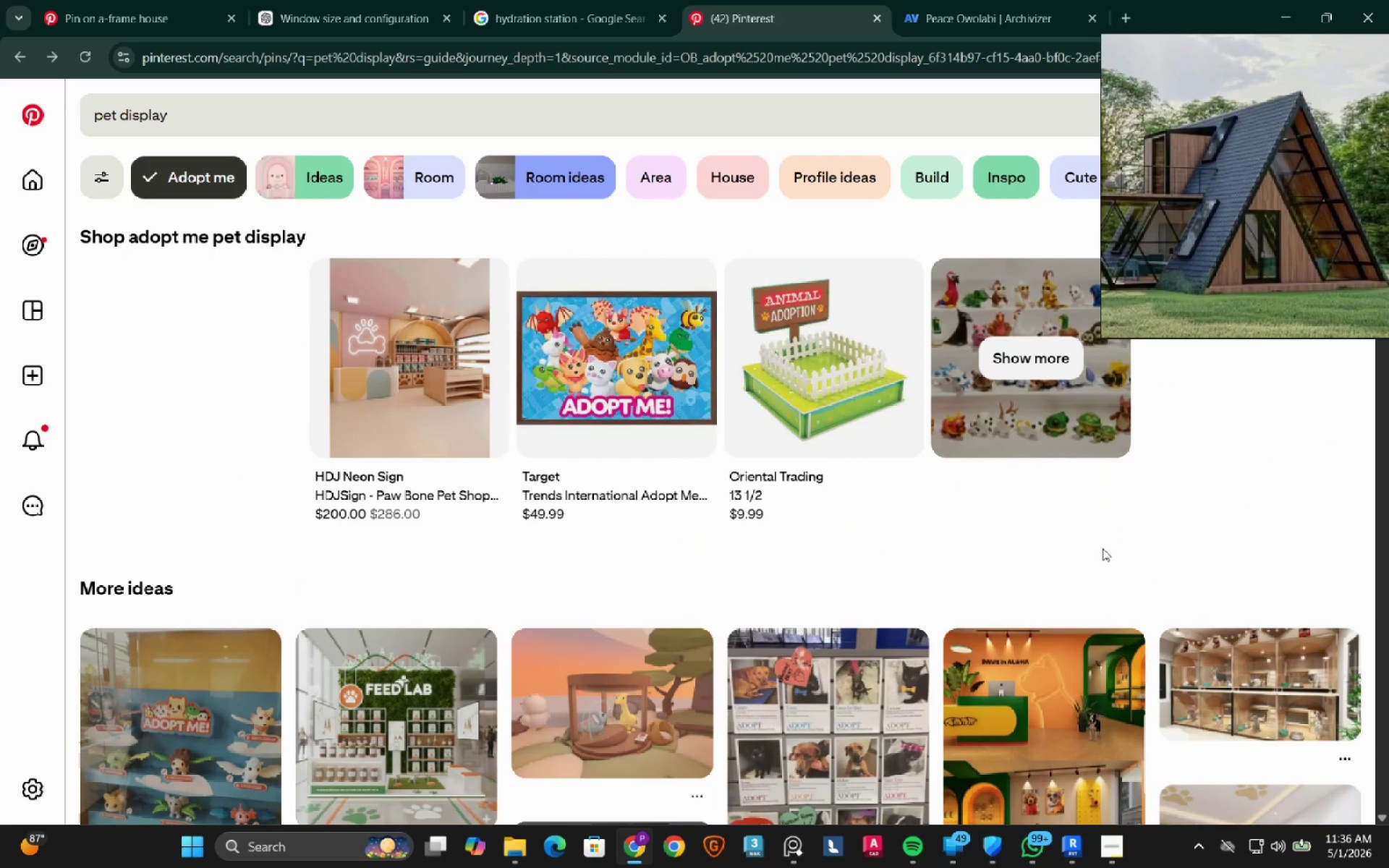 
left_click([1241, 519])
 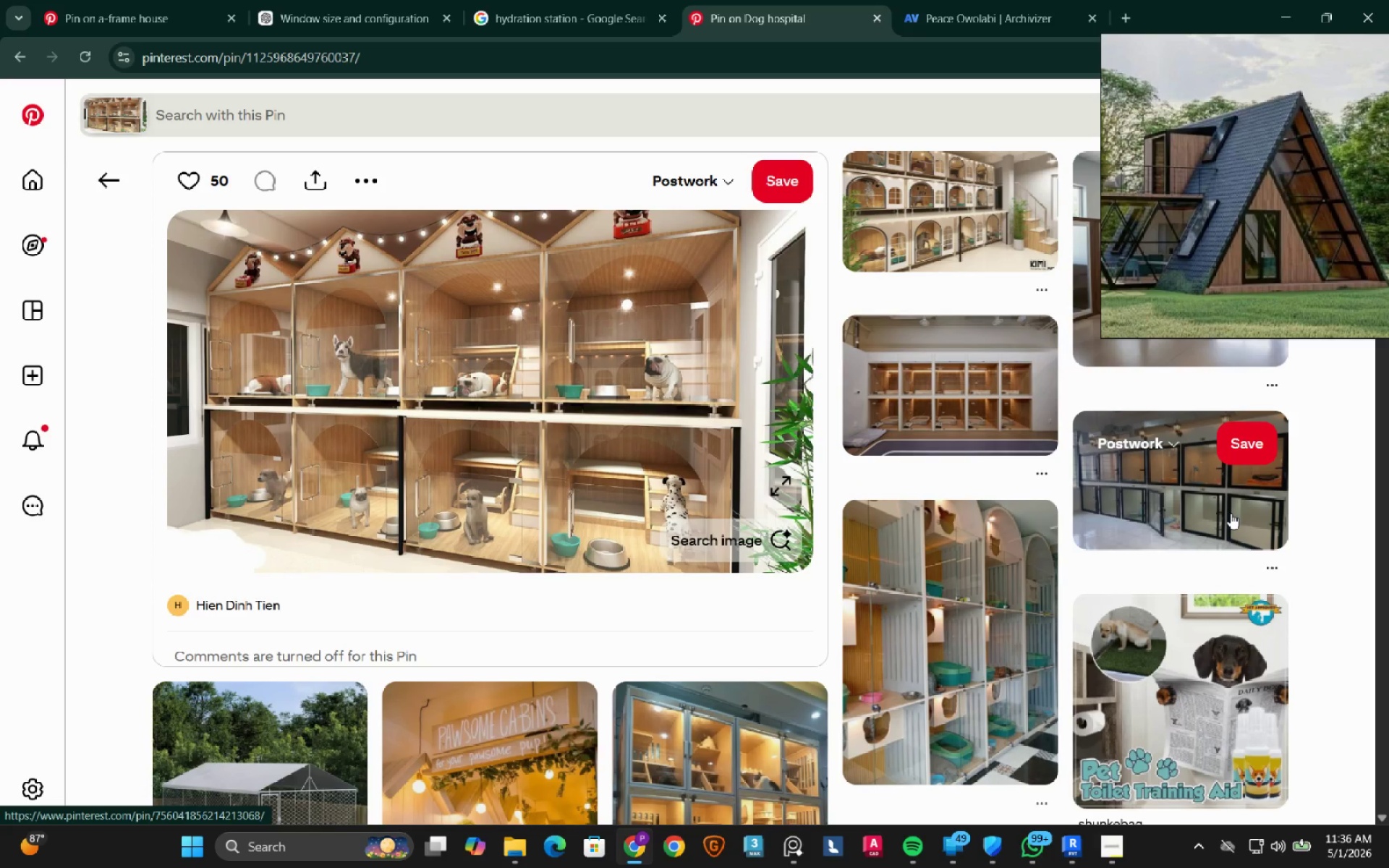 
scroll: coordinate [1103, 548], scroll_direction: down, amount: 2.0
 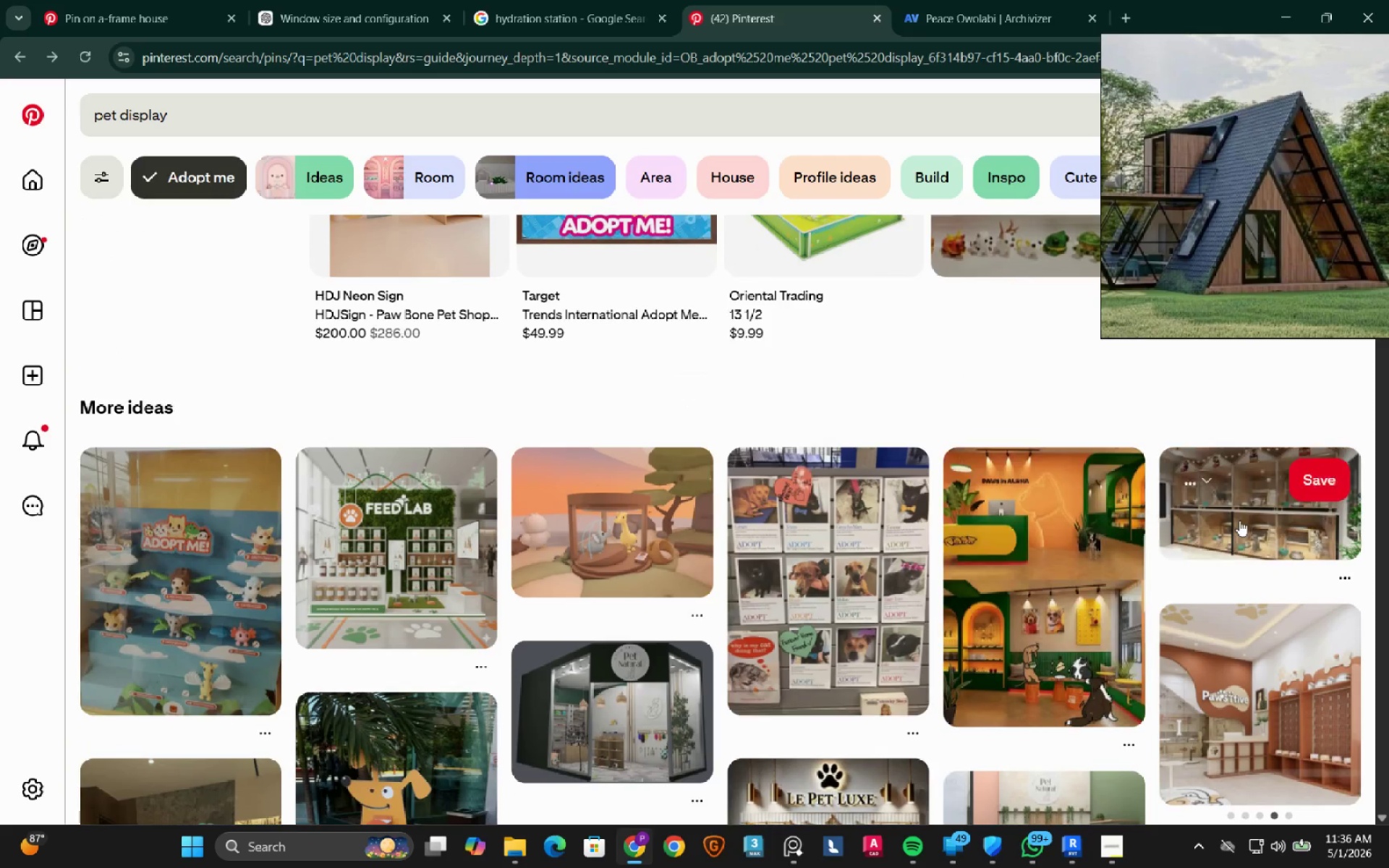 
wait(5.7)
 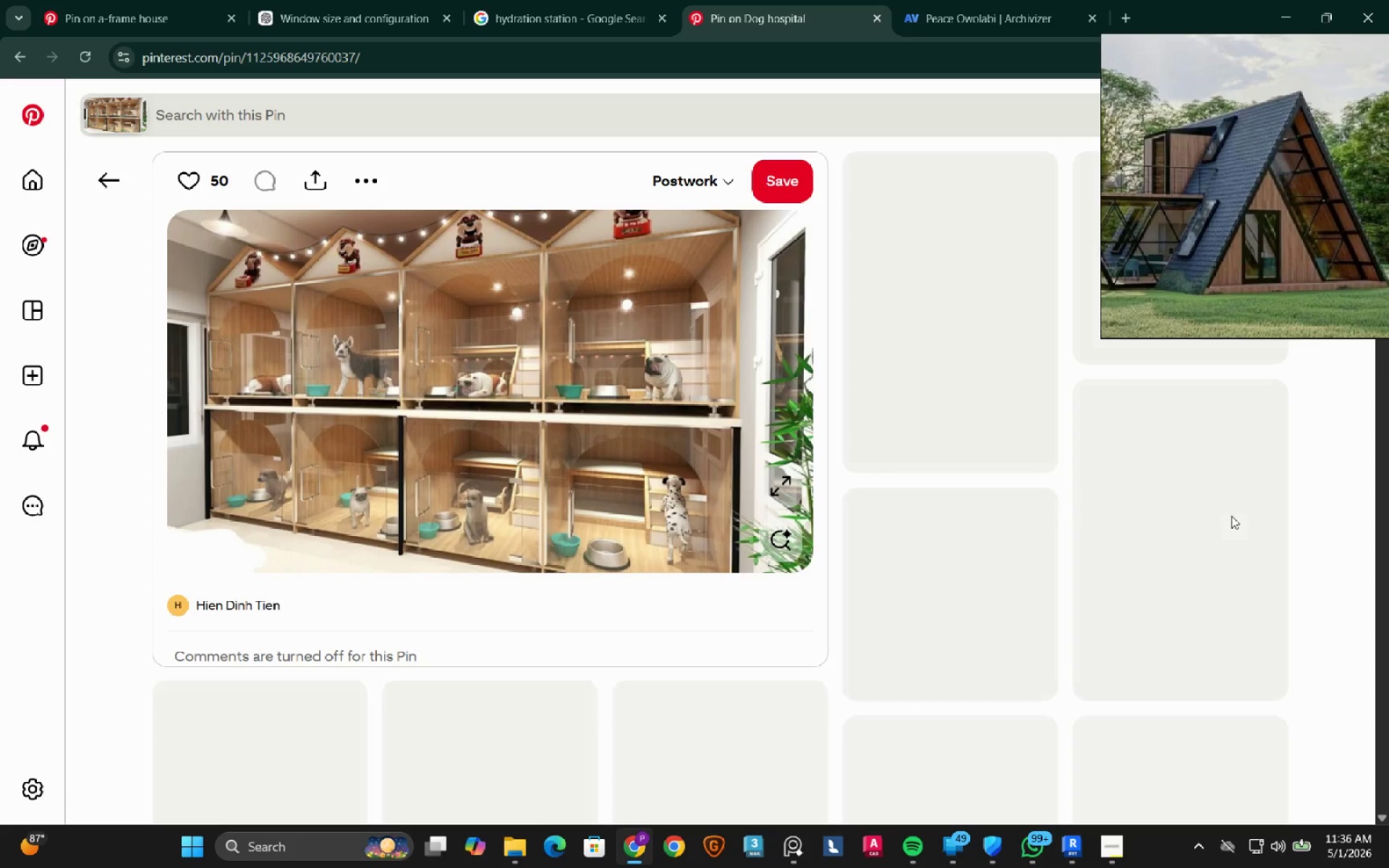 
scroll: coordinate [779, 522], scroll_direction: down, amount: 9.0
 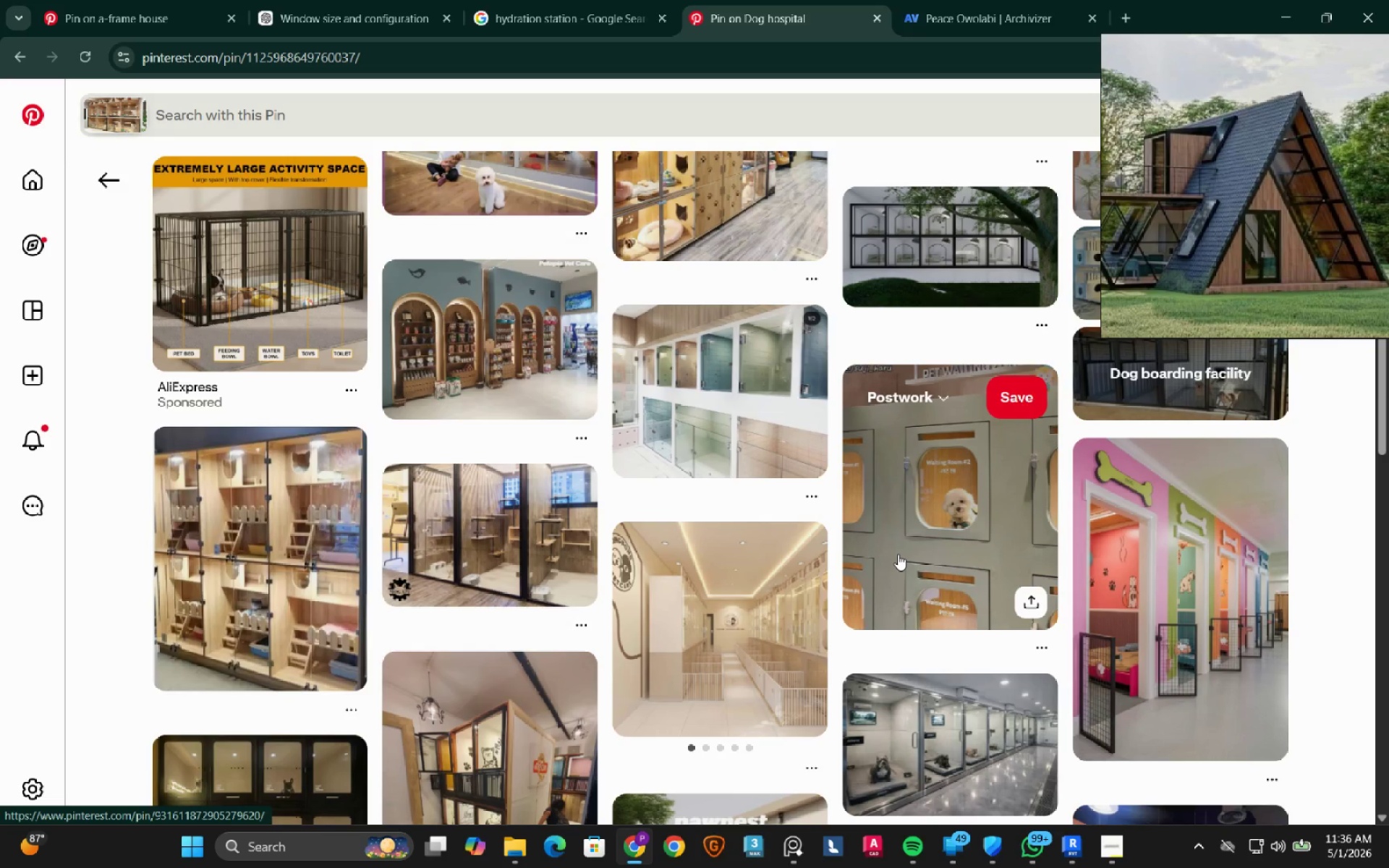 
scroll: coordinate [898, 554], scroll_direction: up, amount: 3.0
 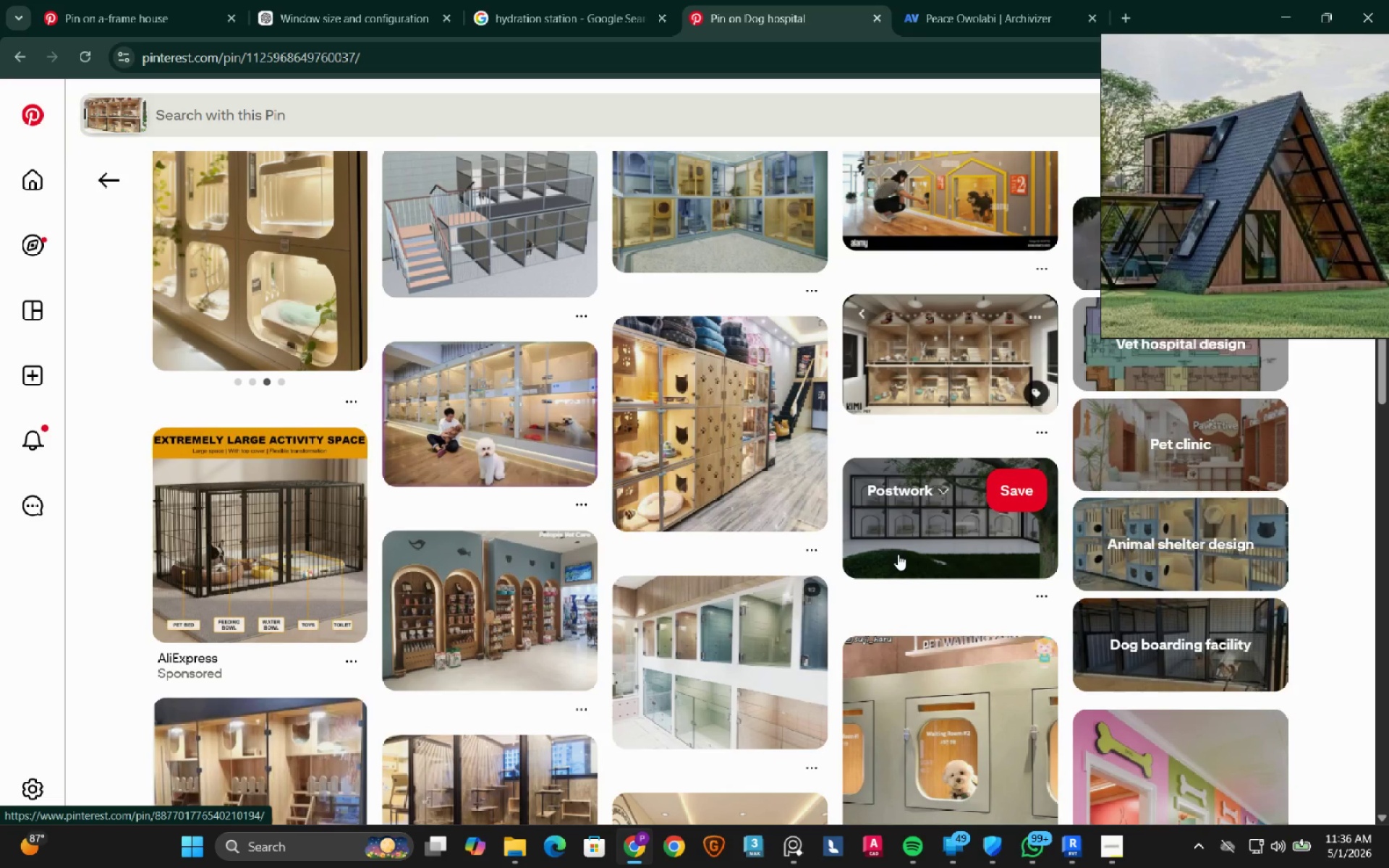 
scroll: coordinate [898, 554], scroll_direction: down, amount: 3.0
 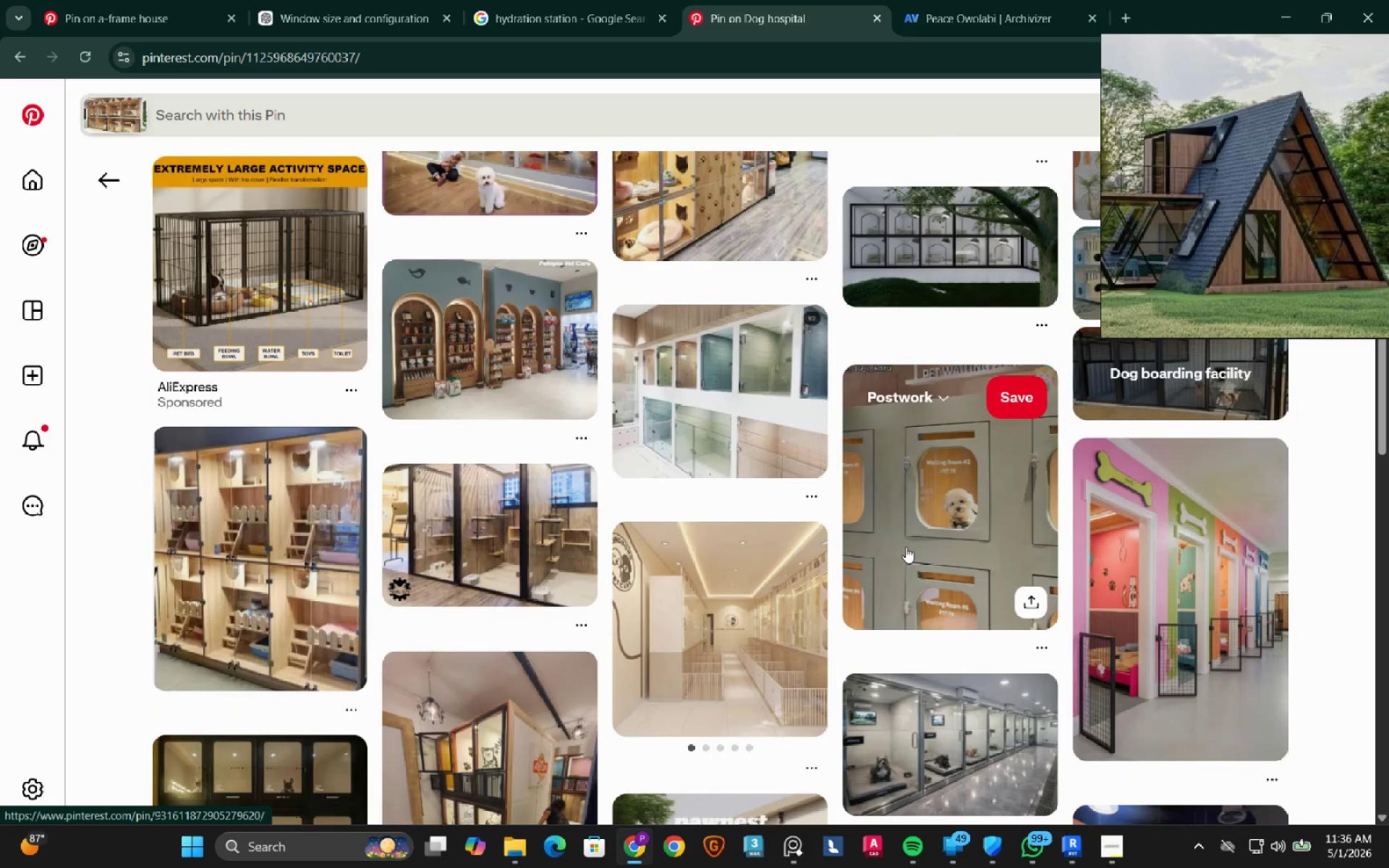 
left_click([914, 528])
 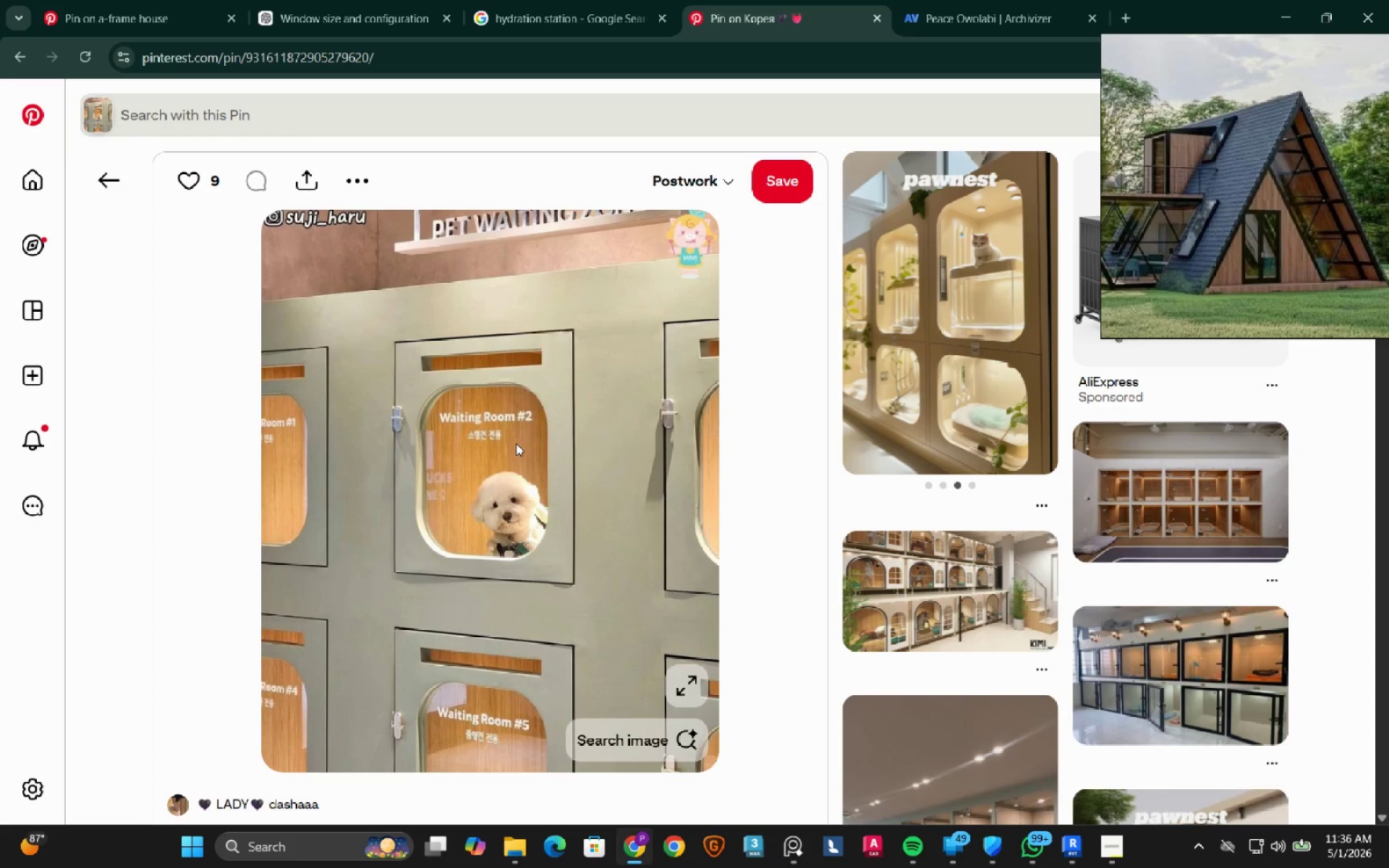 
 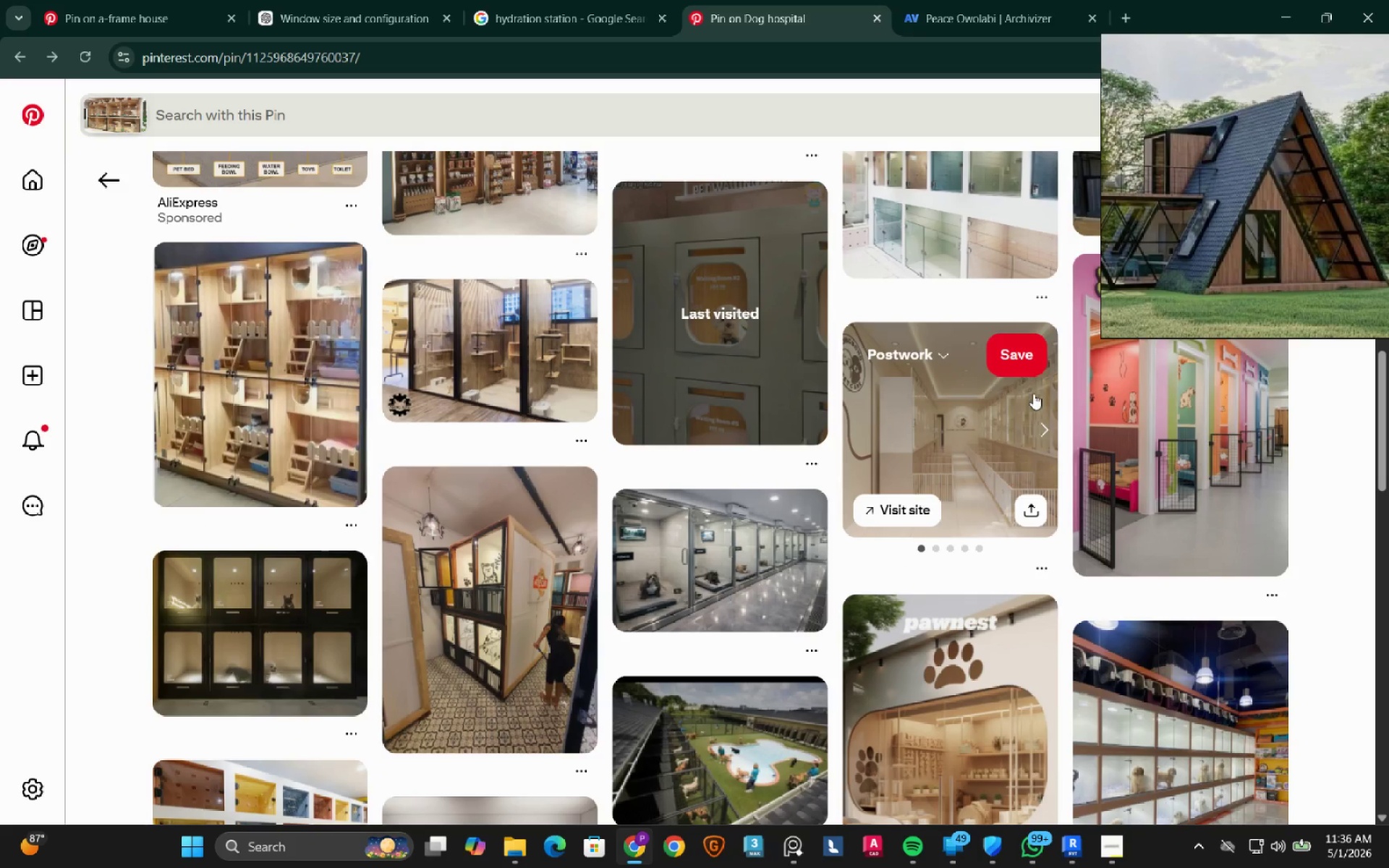 
left_click([1148, 439])
 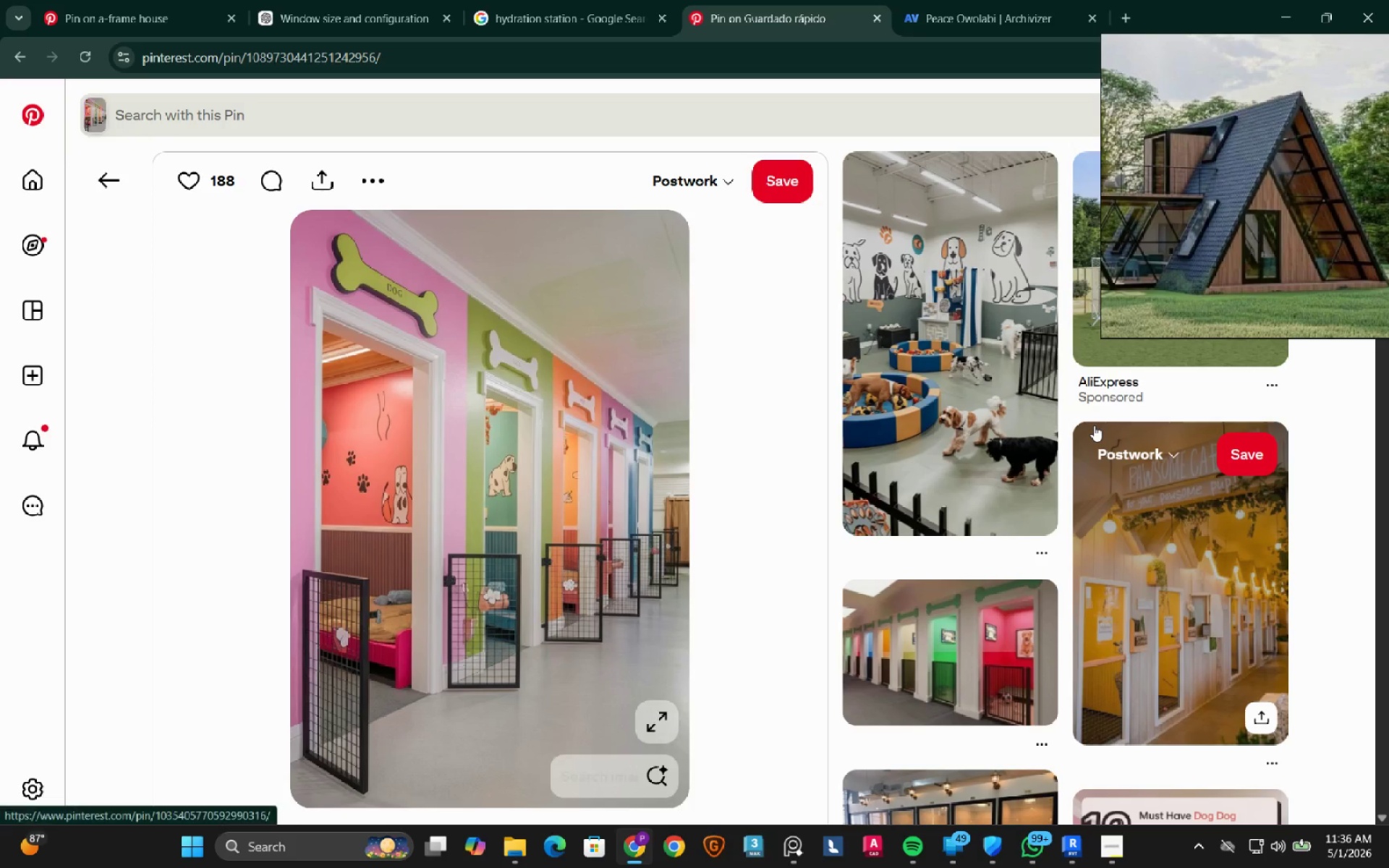 
wait(6.27)
 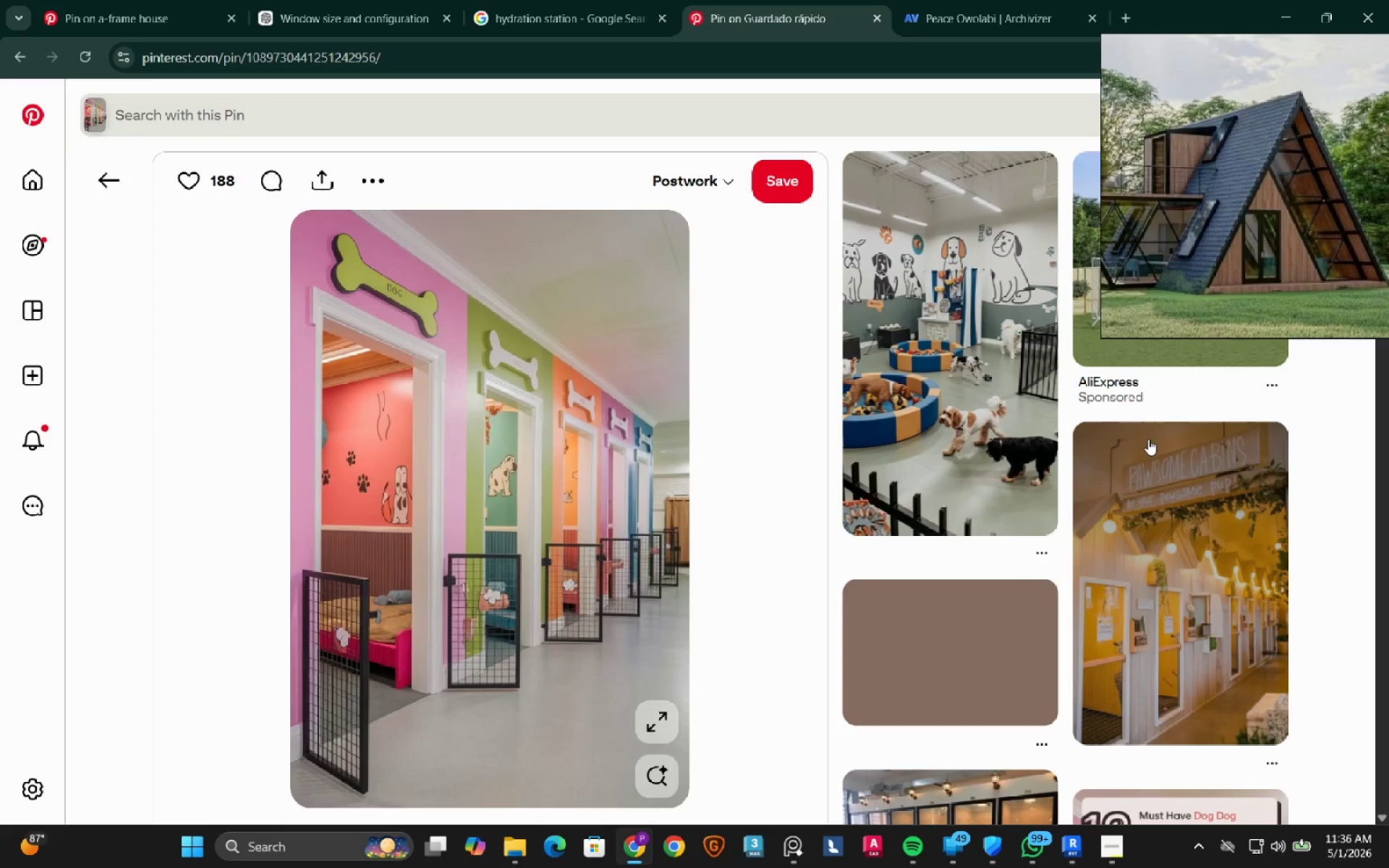 
scroll: coordinate [488, 472], scroll_direction: down, amount: 2.0
 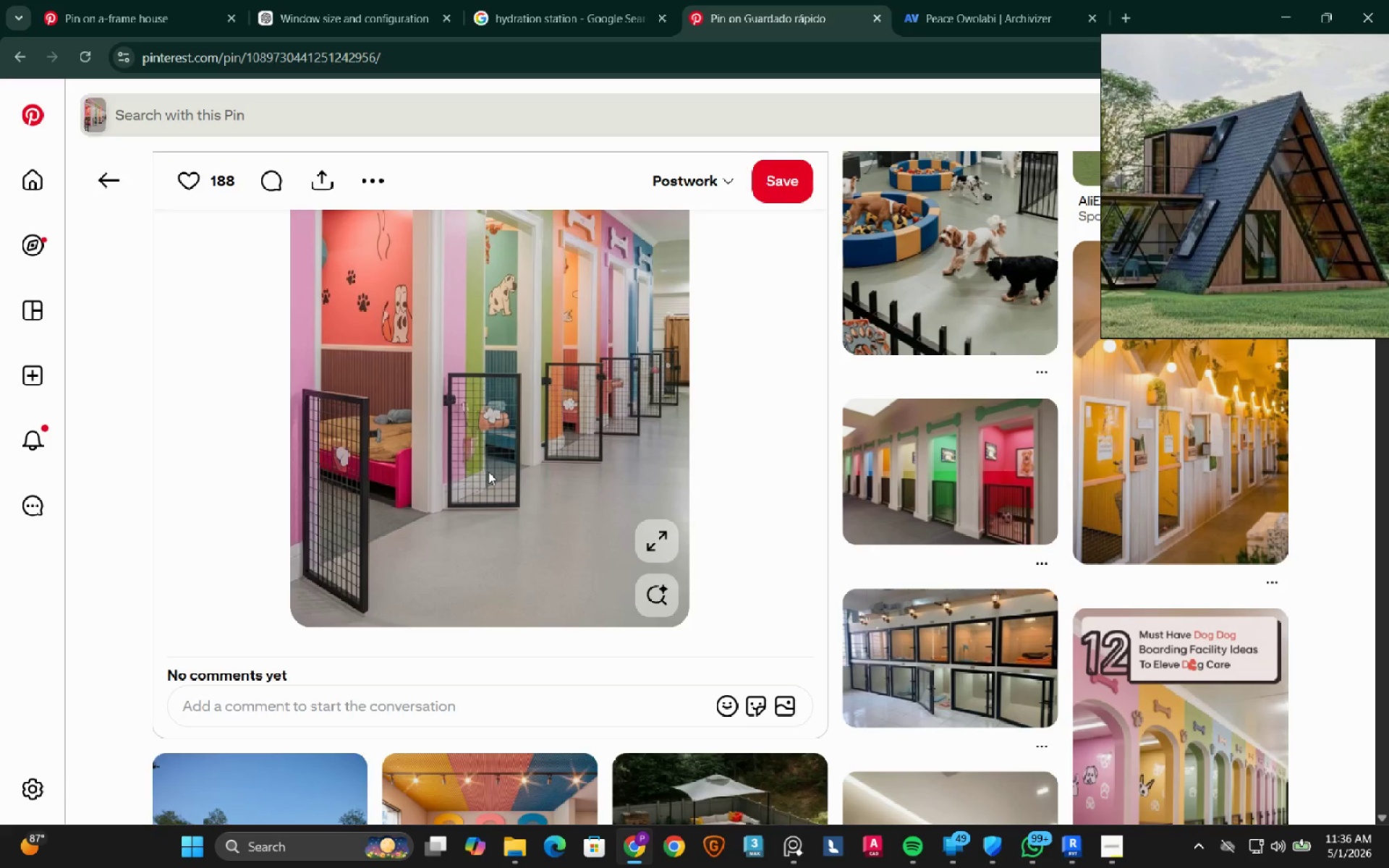 
right_click([477, 440])
 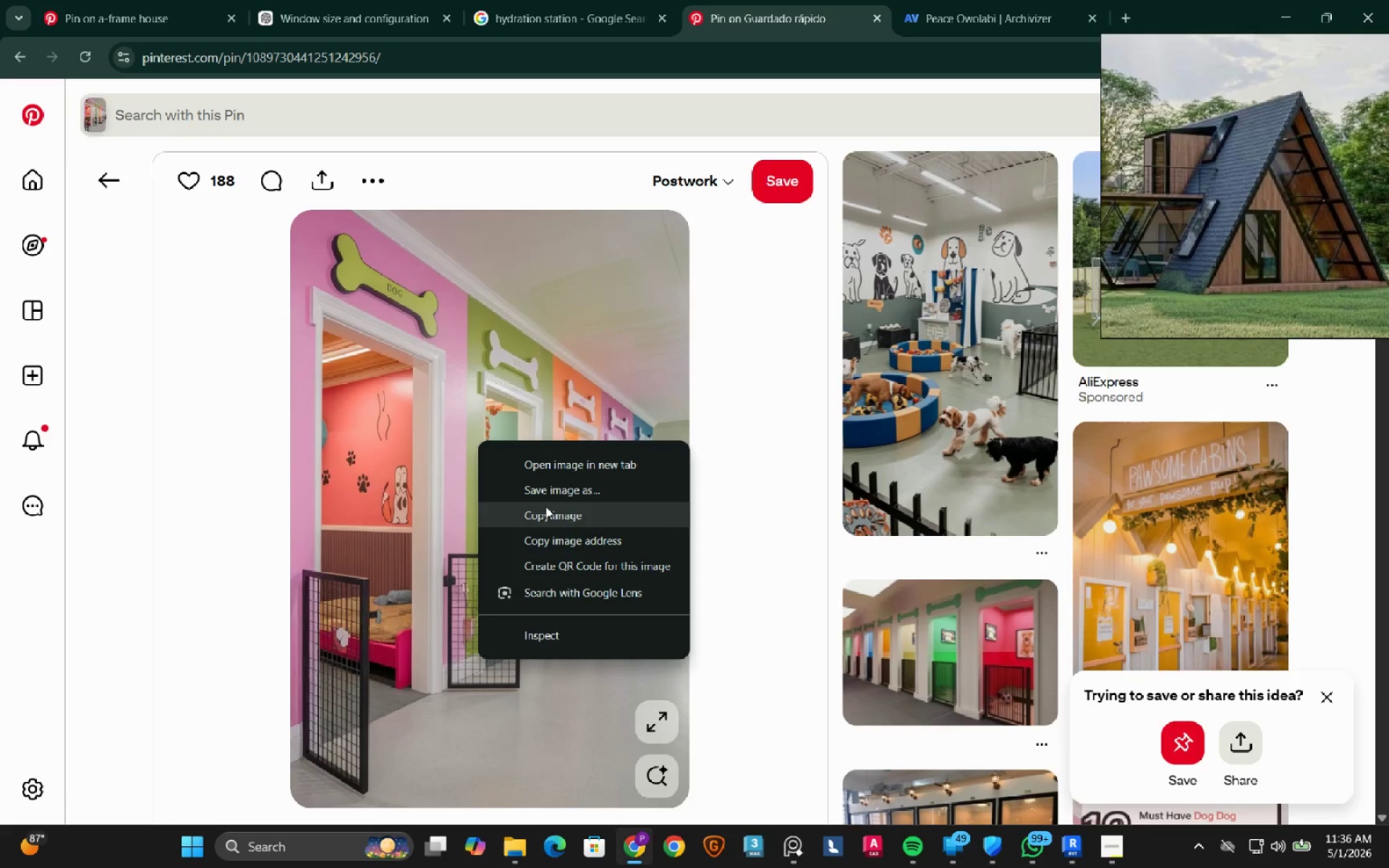 
scroll: coordinate [480, 467], scroll_direction: up, amount: 4.0
 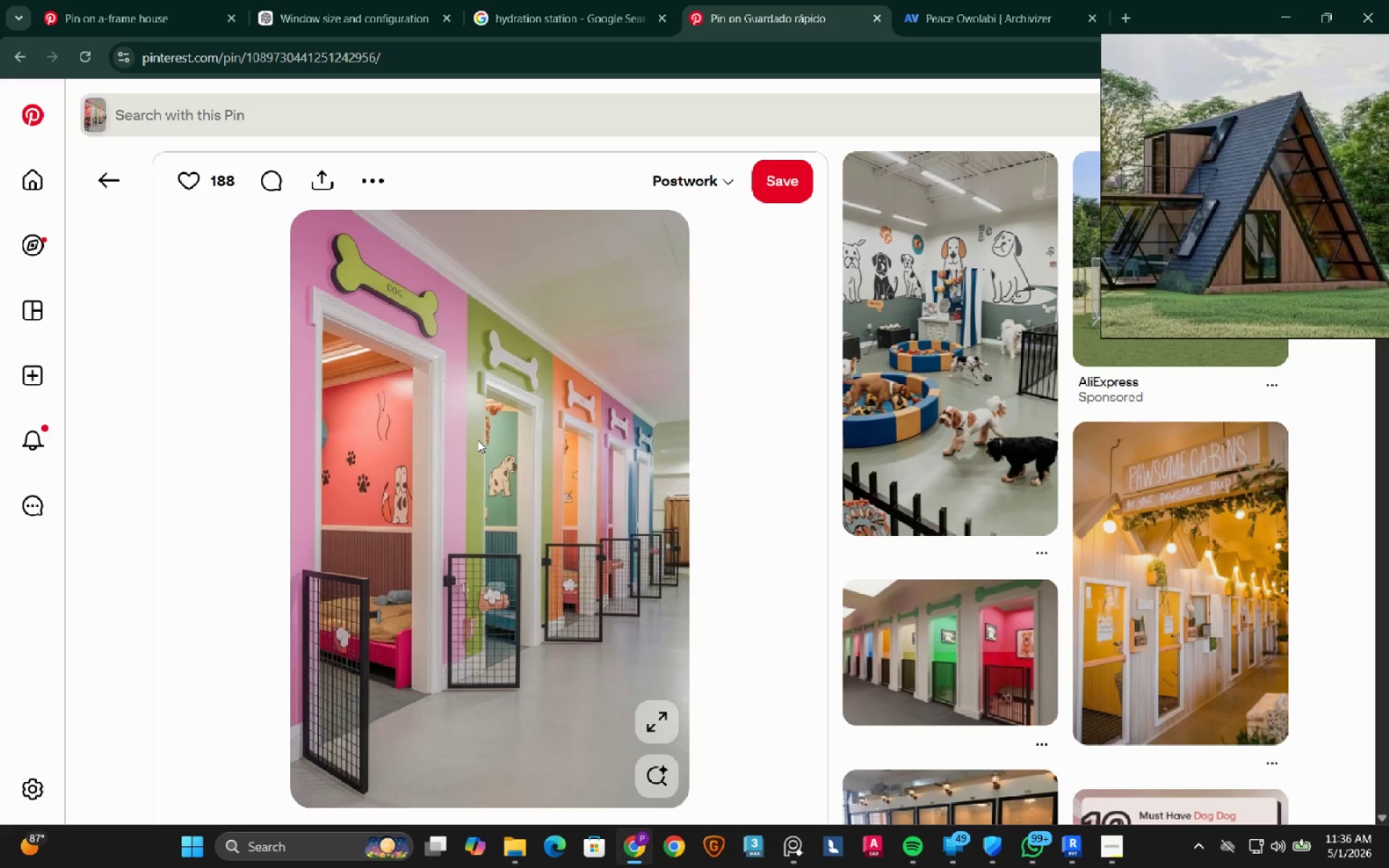 
left_click([545, 509])
 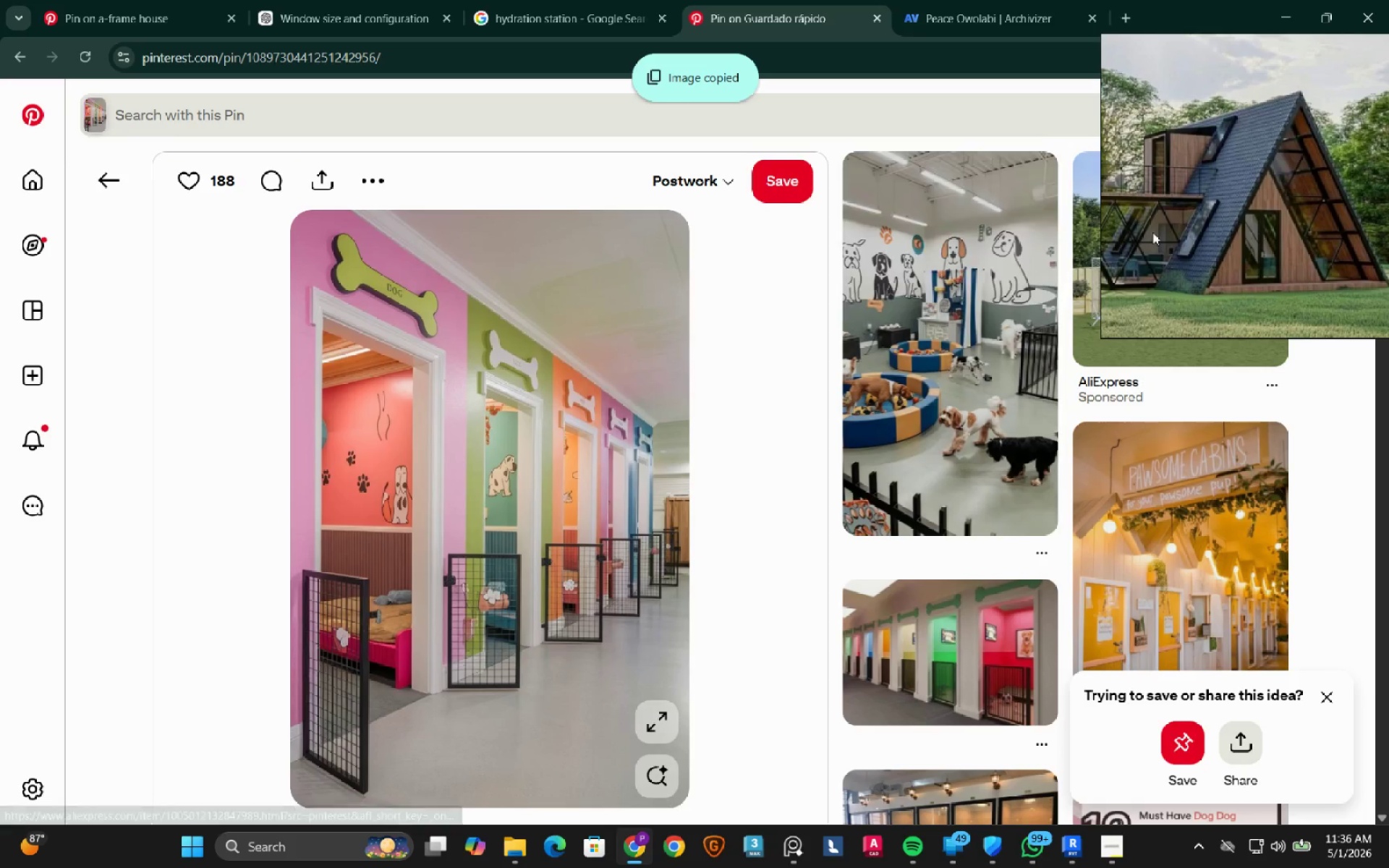 
scroll: coordinate [1183, 217], scroll_direction: down, amount: 7.0
 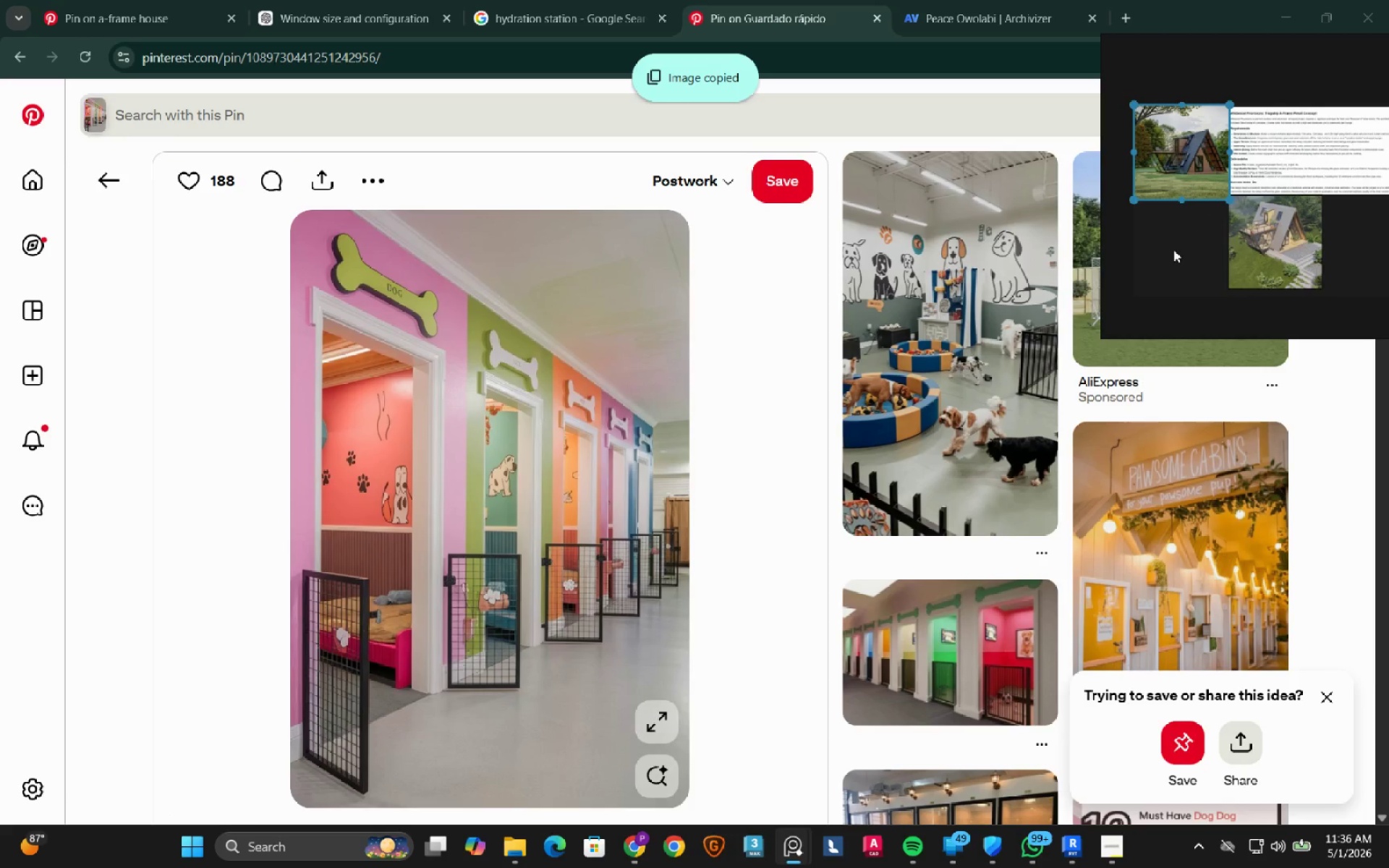 
left_click([1173, 250])
 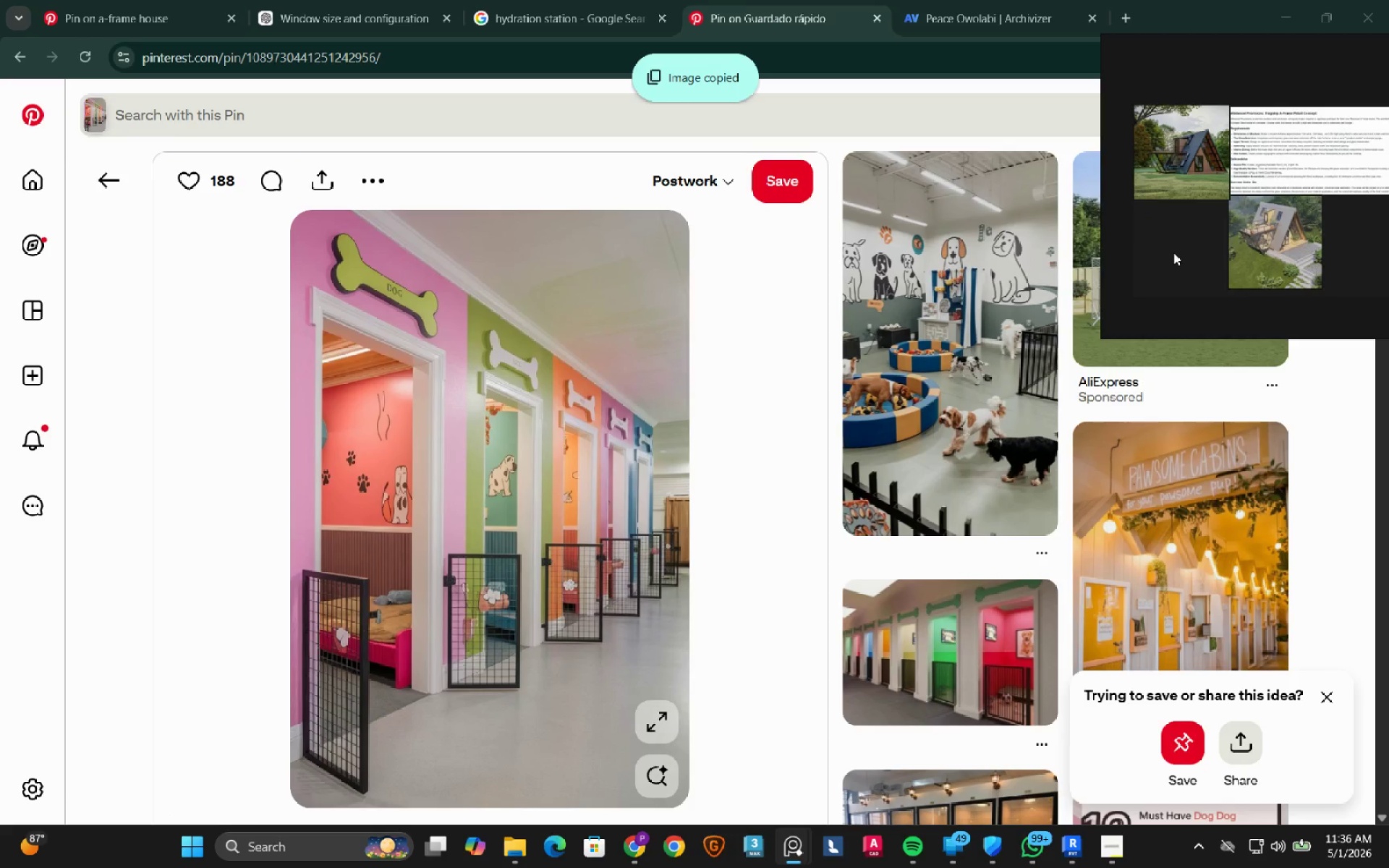 
key(Control+V)
 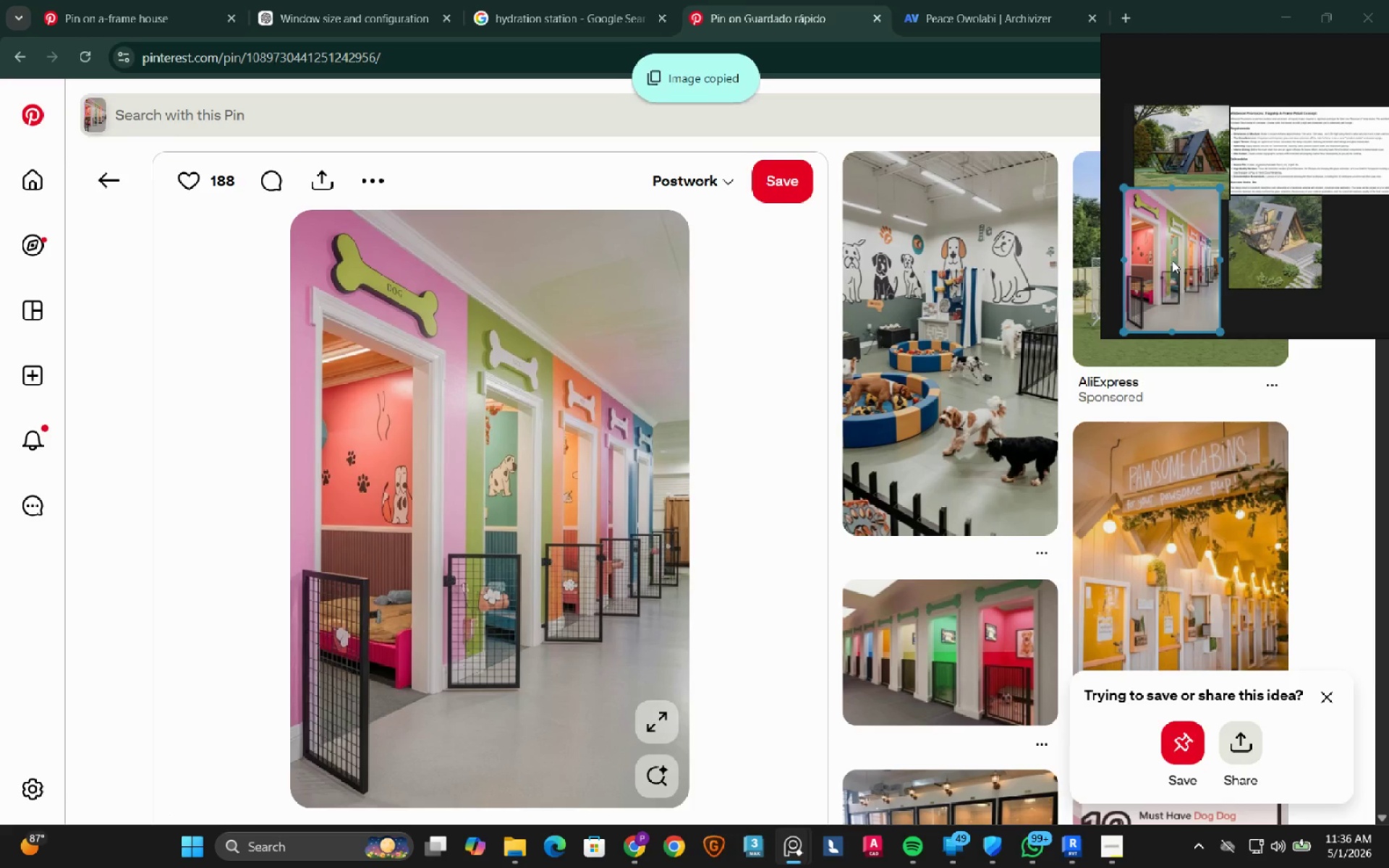 
left_click_drag(start_coordinate=[1173, 263], to_coordinate=[1181, 272])
 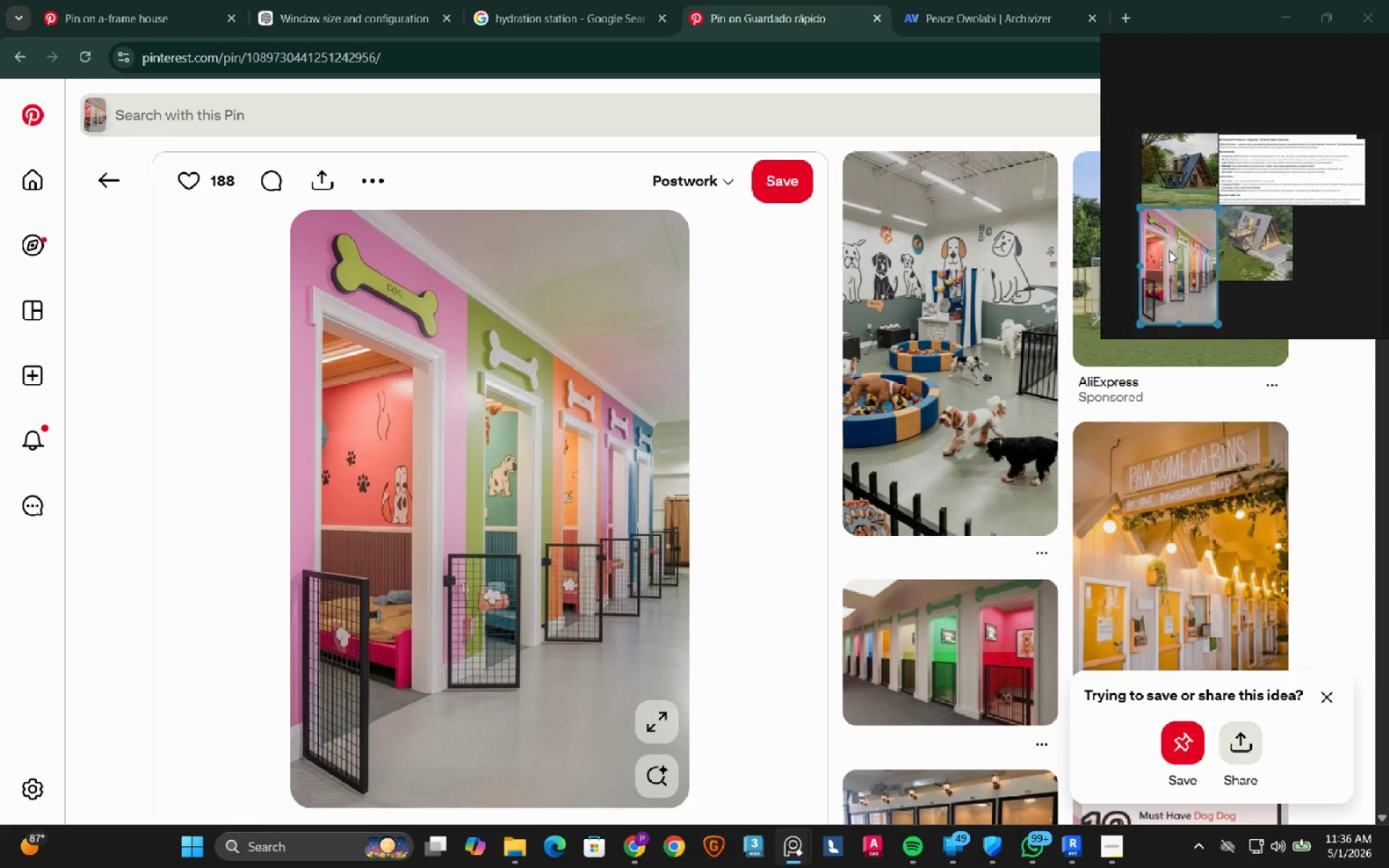 
scroll: coordinate [1169, 250], scroll_direction: down, amount: 1.0
 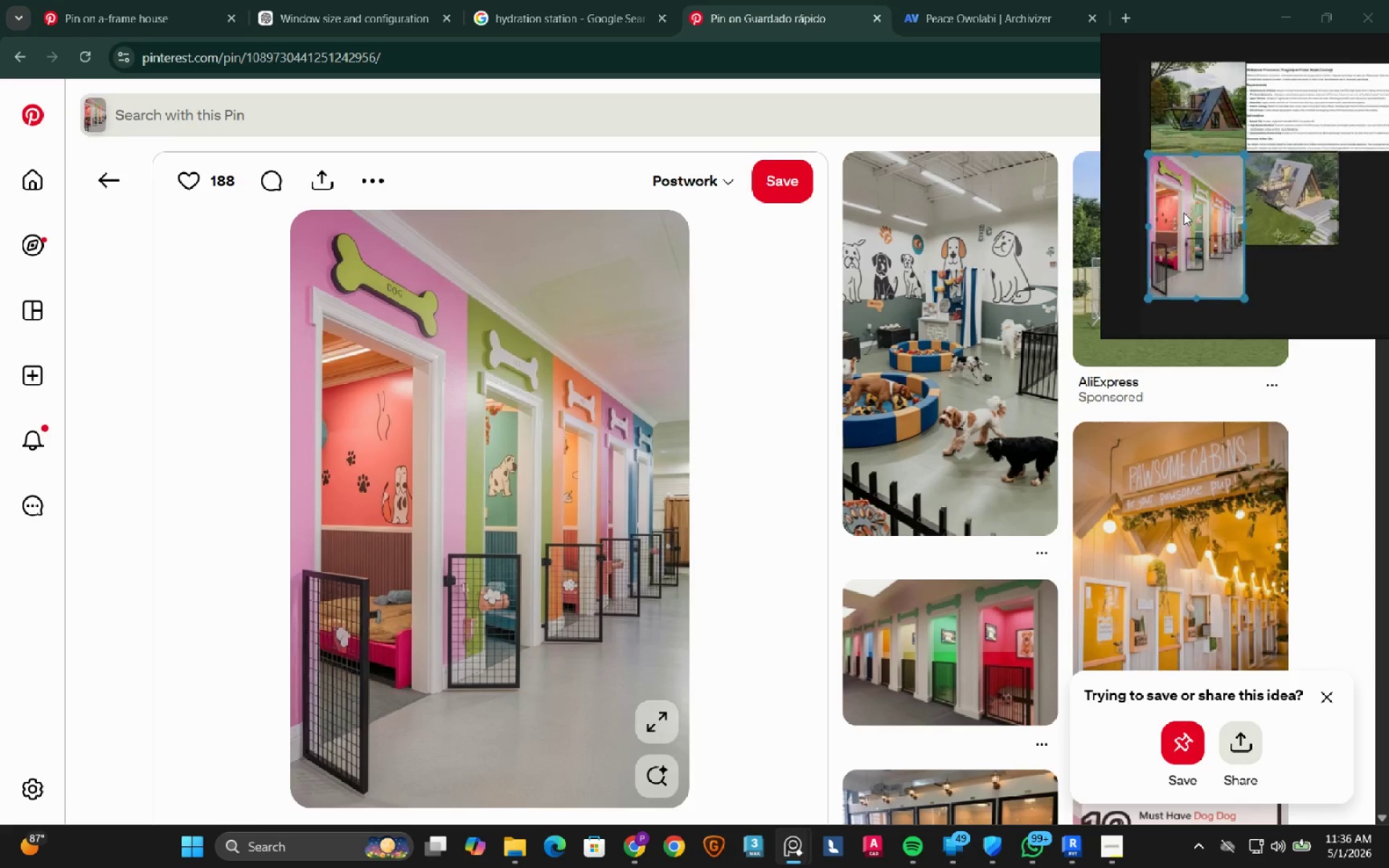 
scroll: coordinate [1182, 213], scroll_direction: up, amount: 4.0
 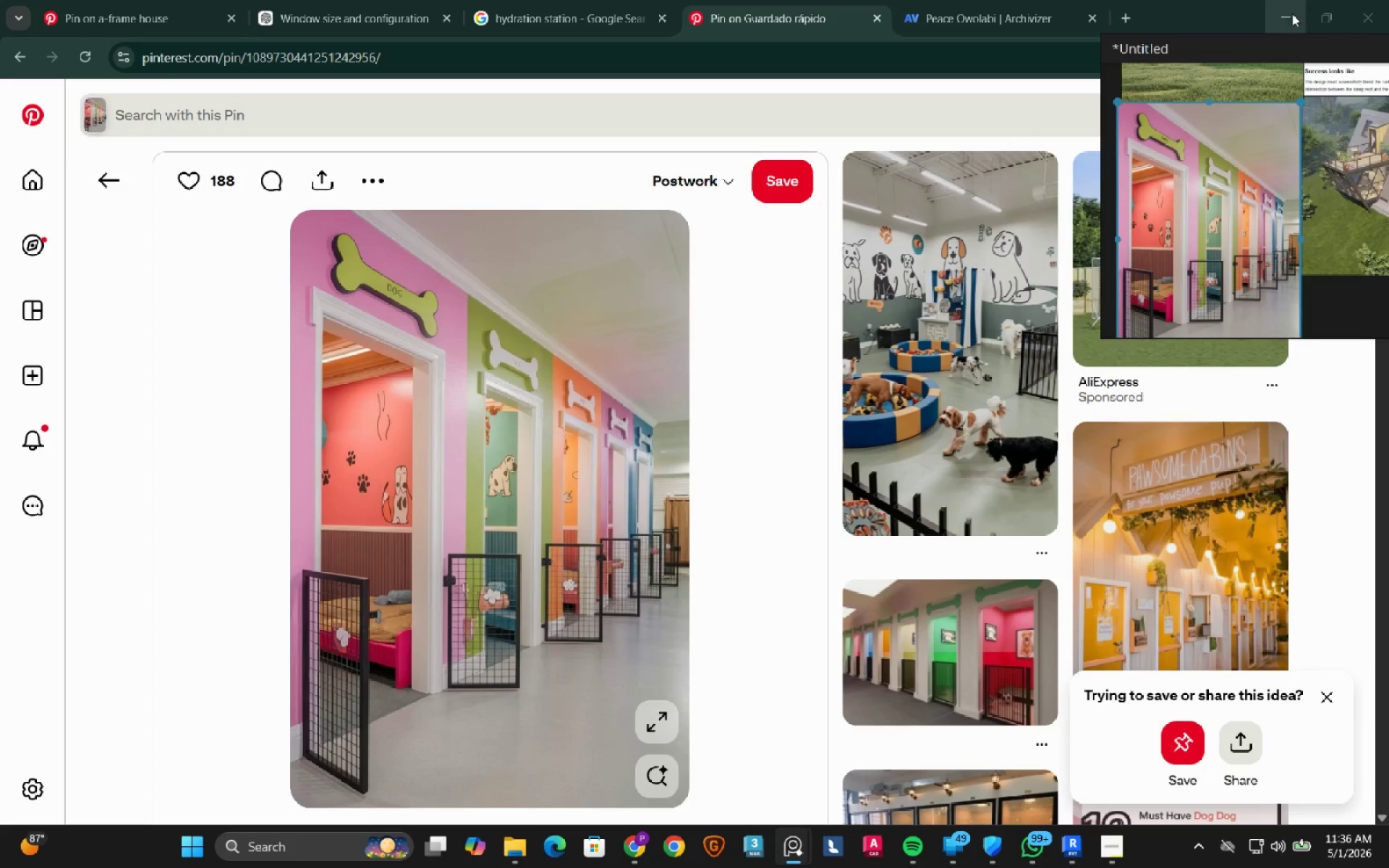 
left_click([1291, 14])
 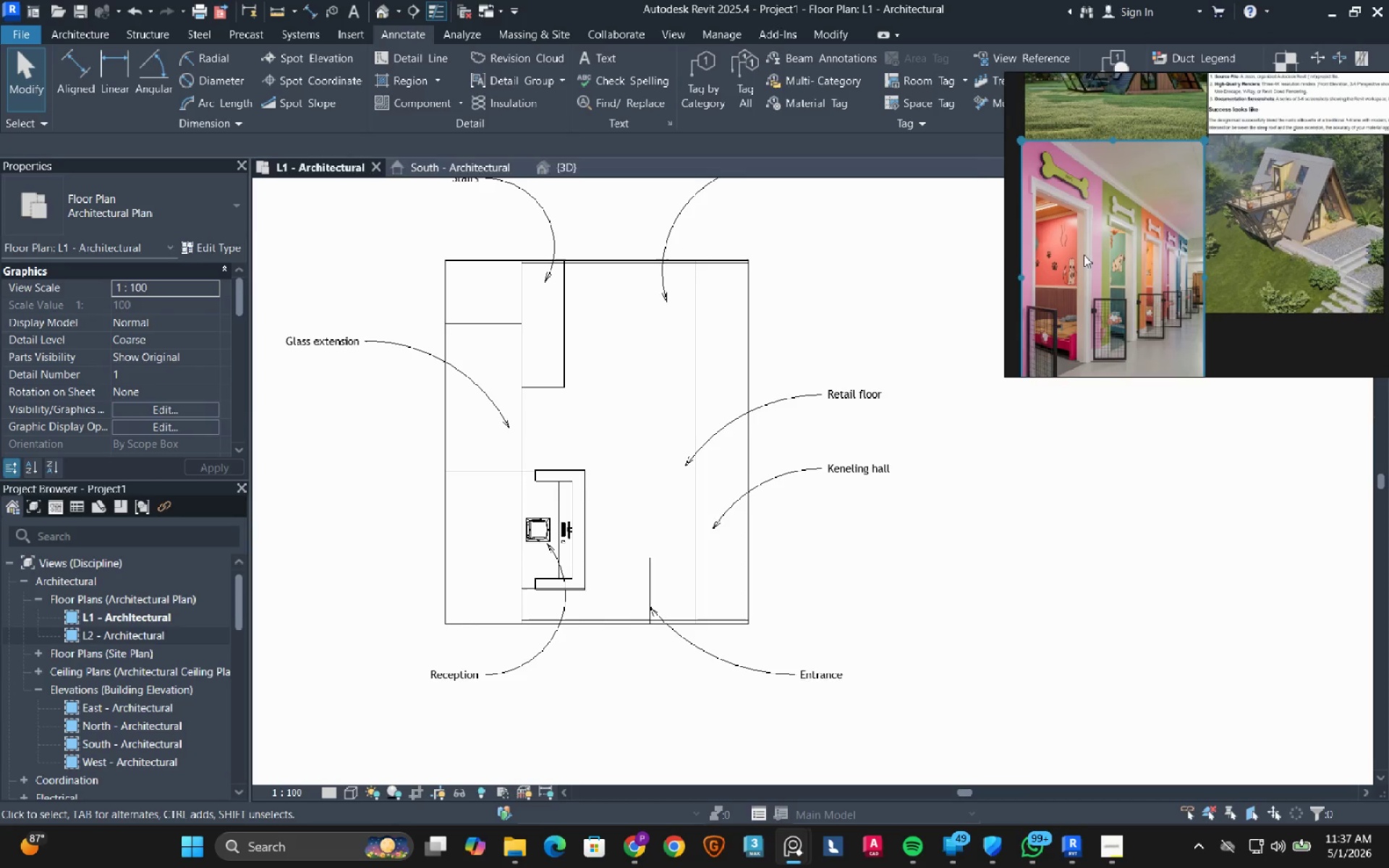 
scroll: coordinate [1064, 264], scroll_direction: down, amount: 2.0
 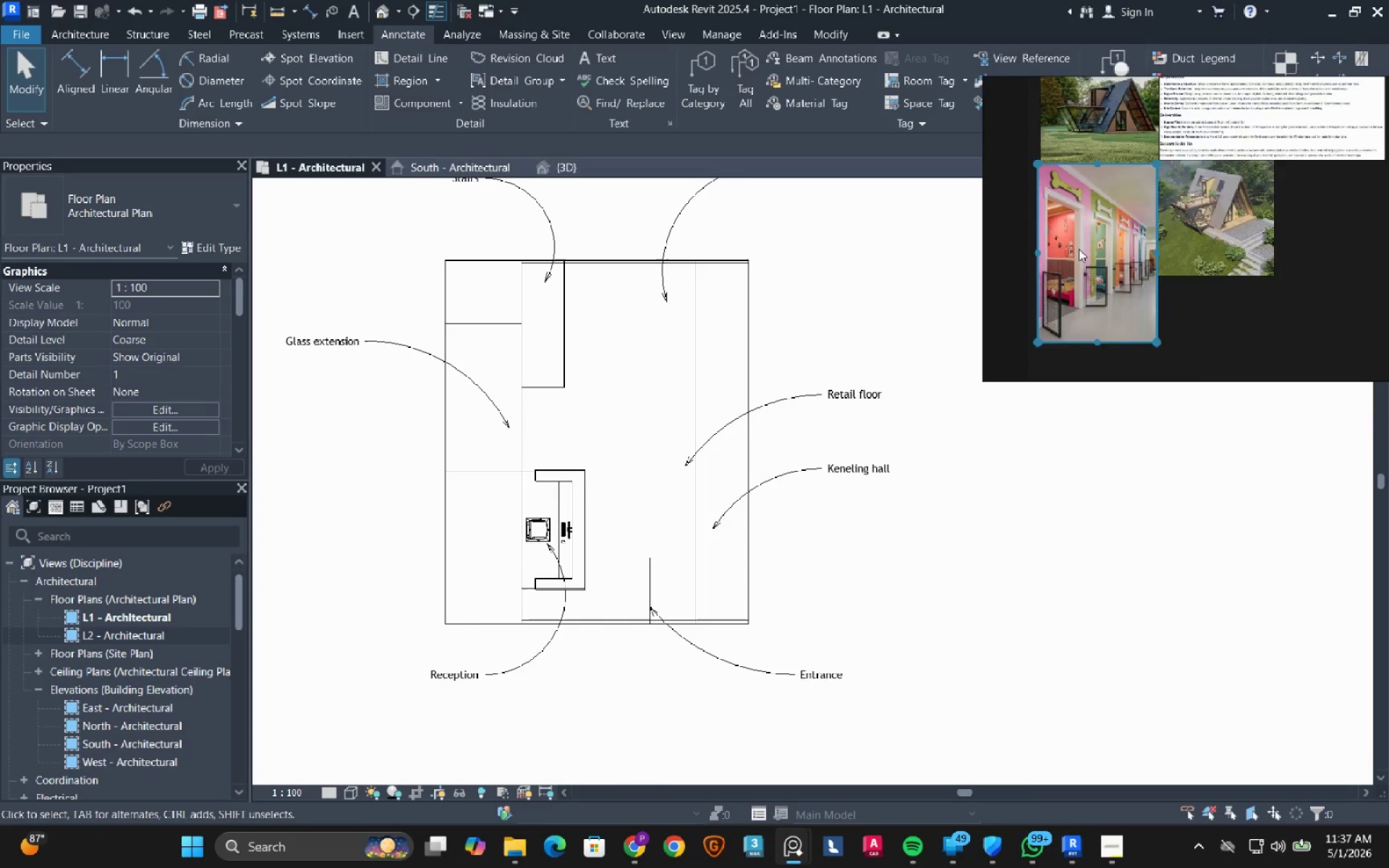 
scroll: coordinate [1077, 250], scroll_direction: up, amount: 2.0
 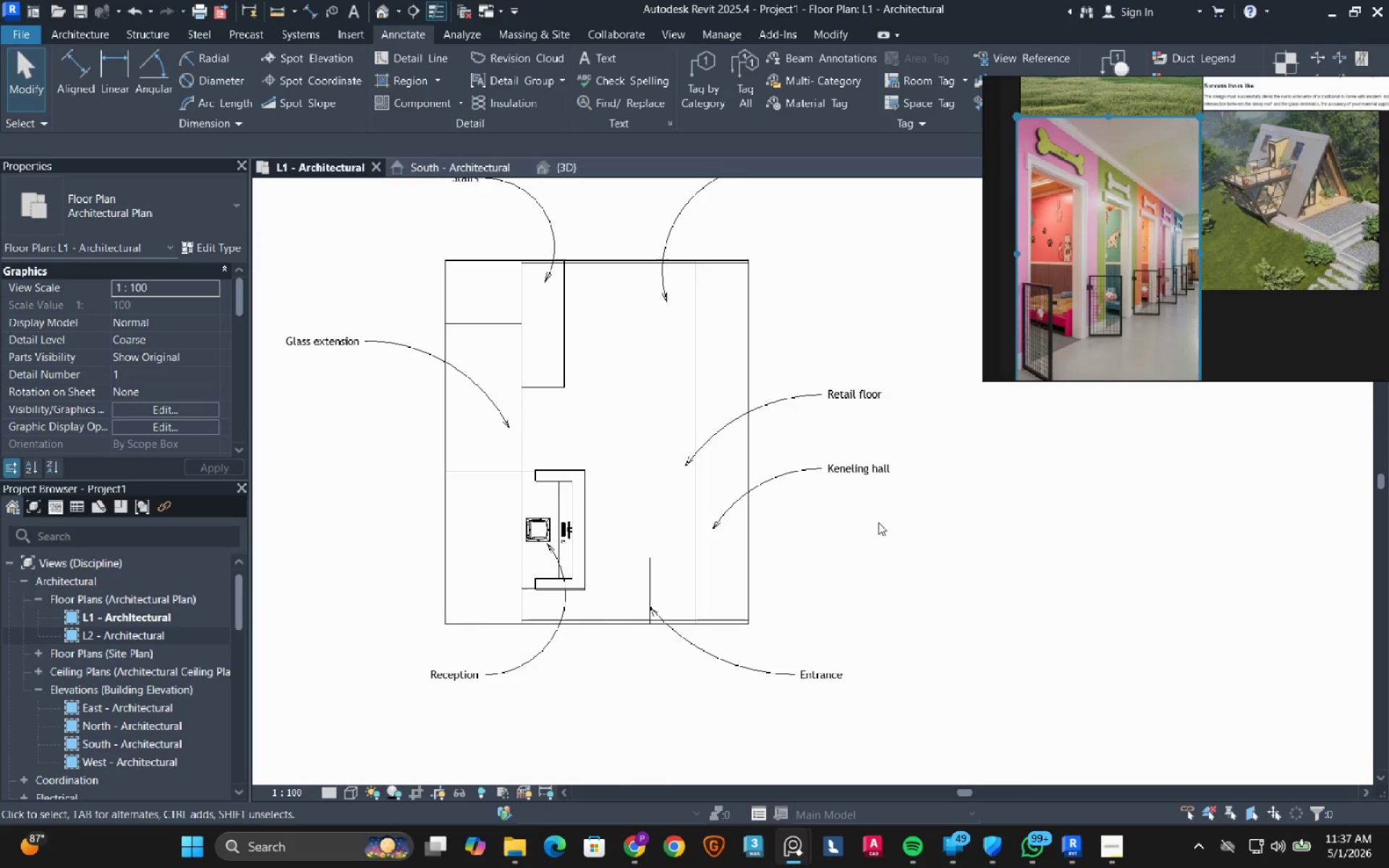 
left_click([877, 529])
 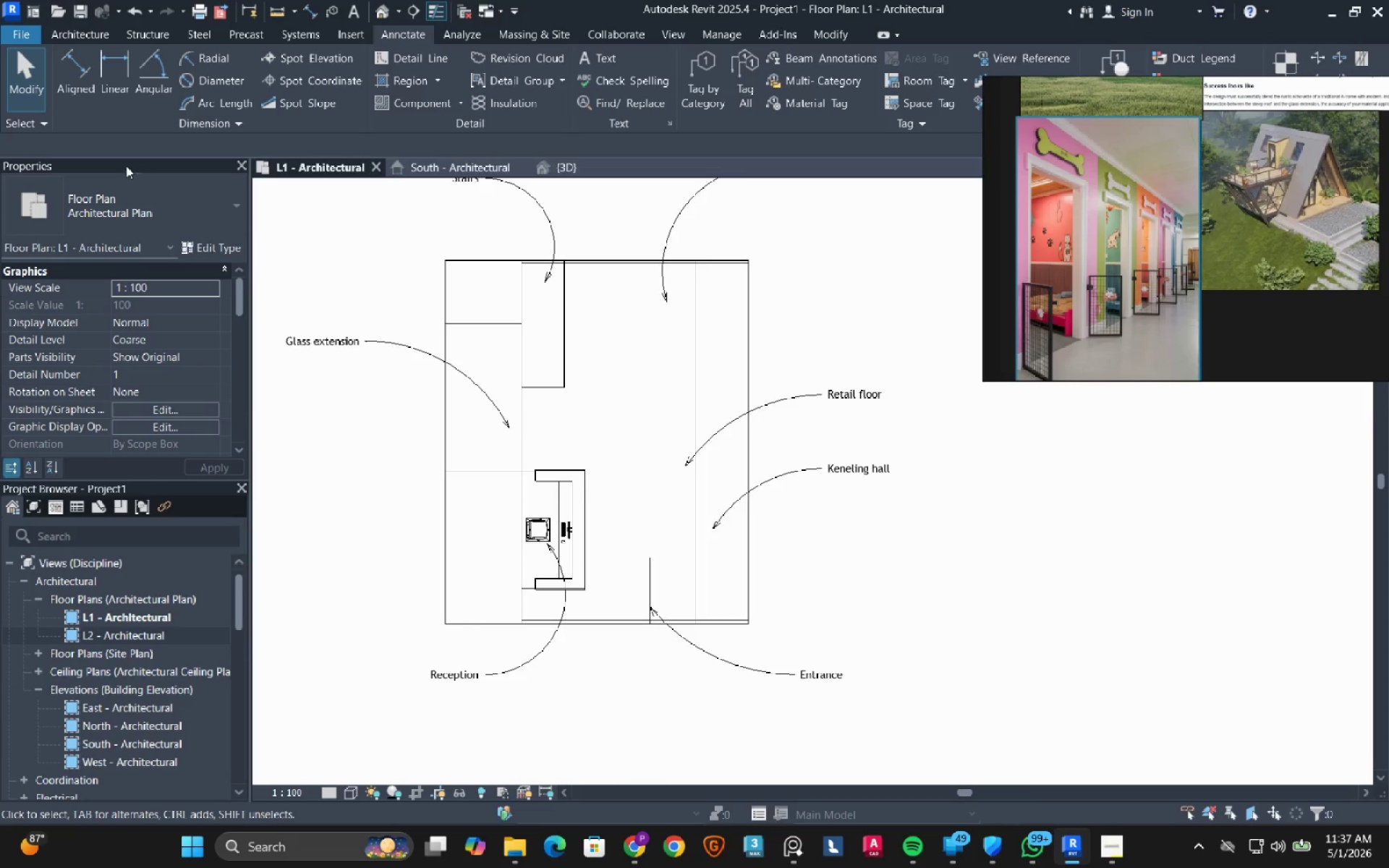 
left_click([85, 38])